 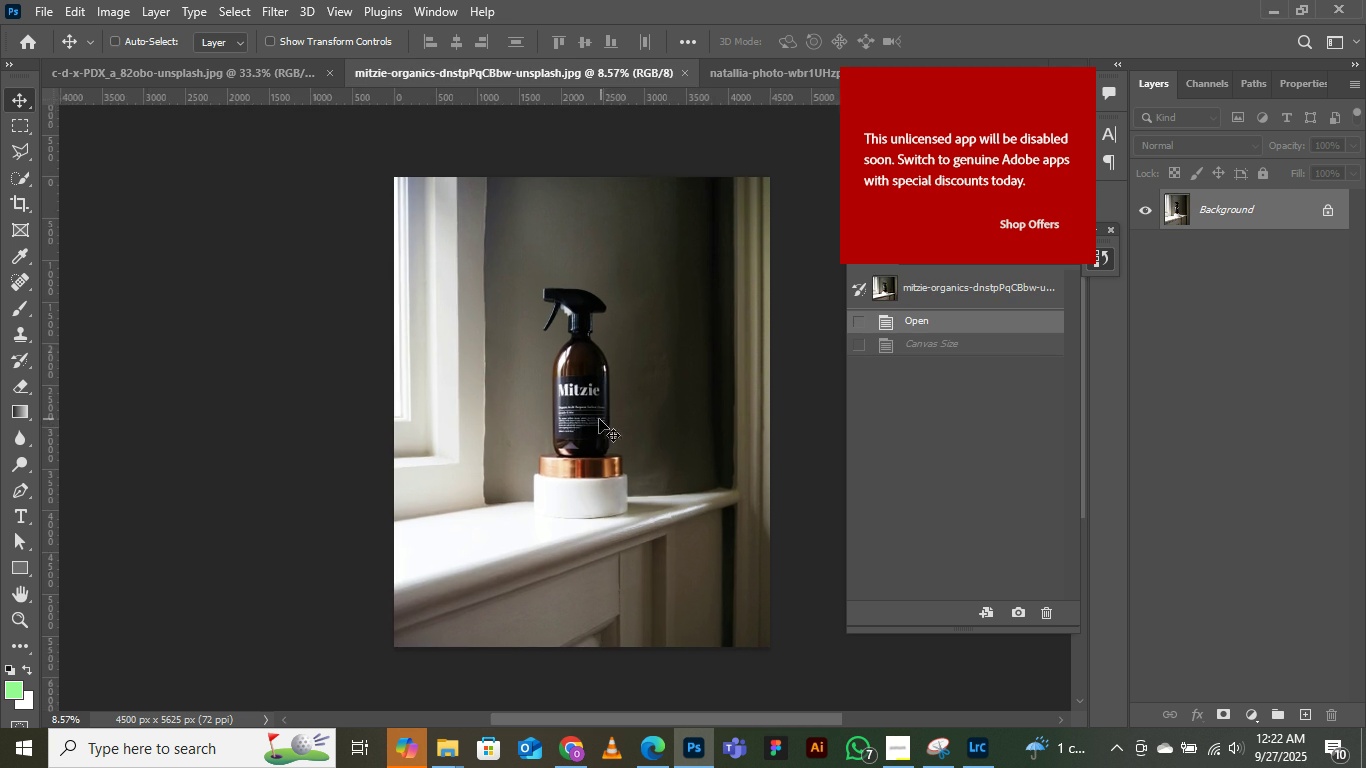 
key(Control+Minus)
 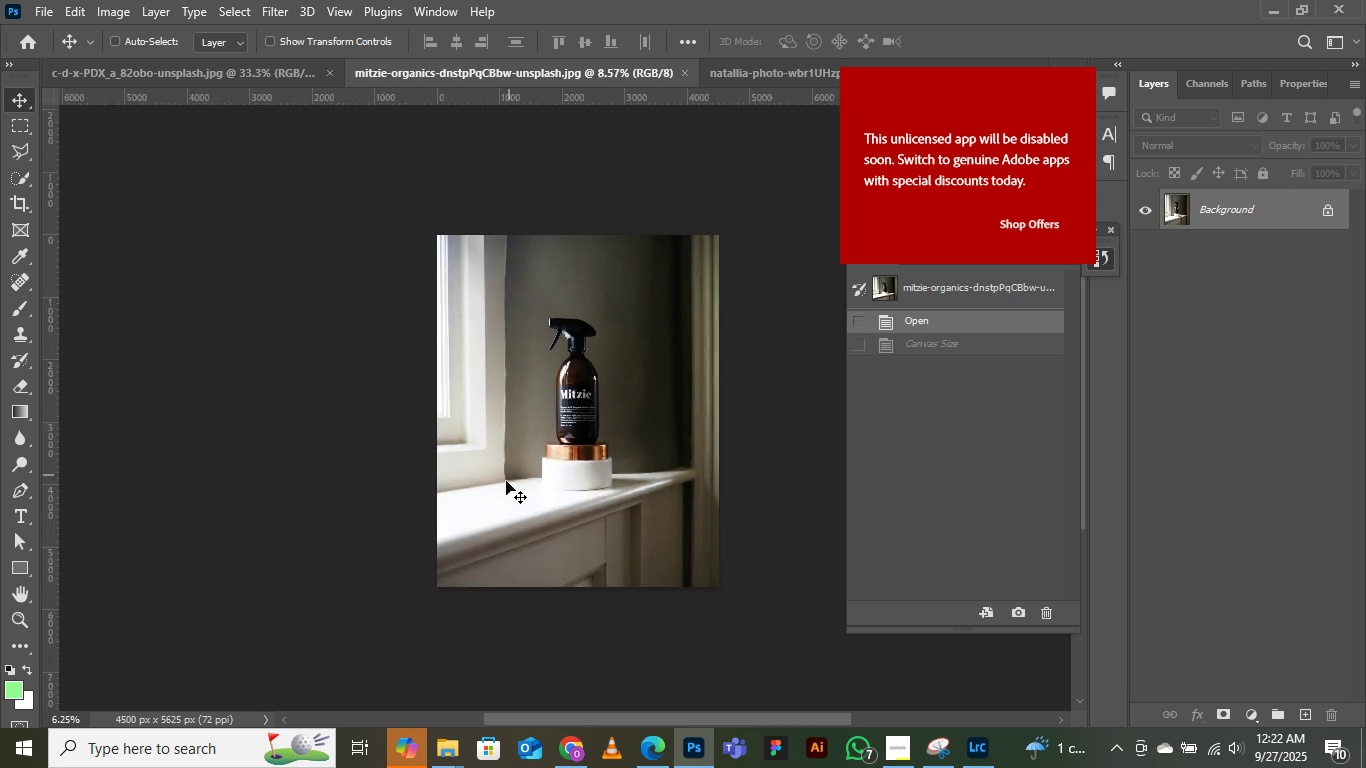 
key(Control+Equal)
 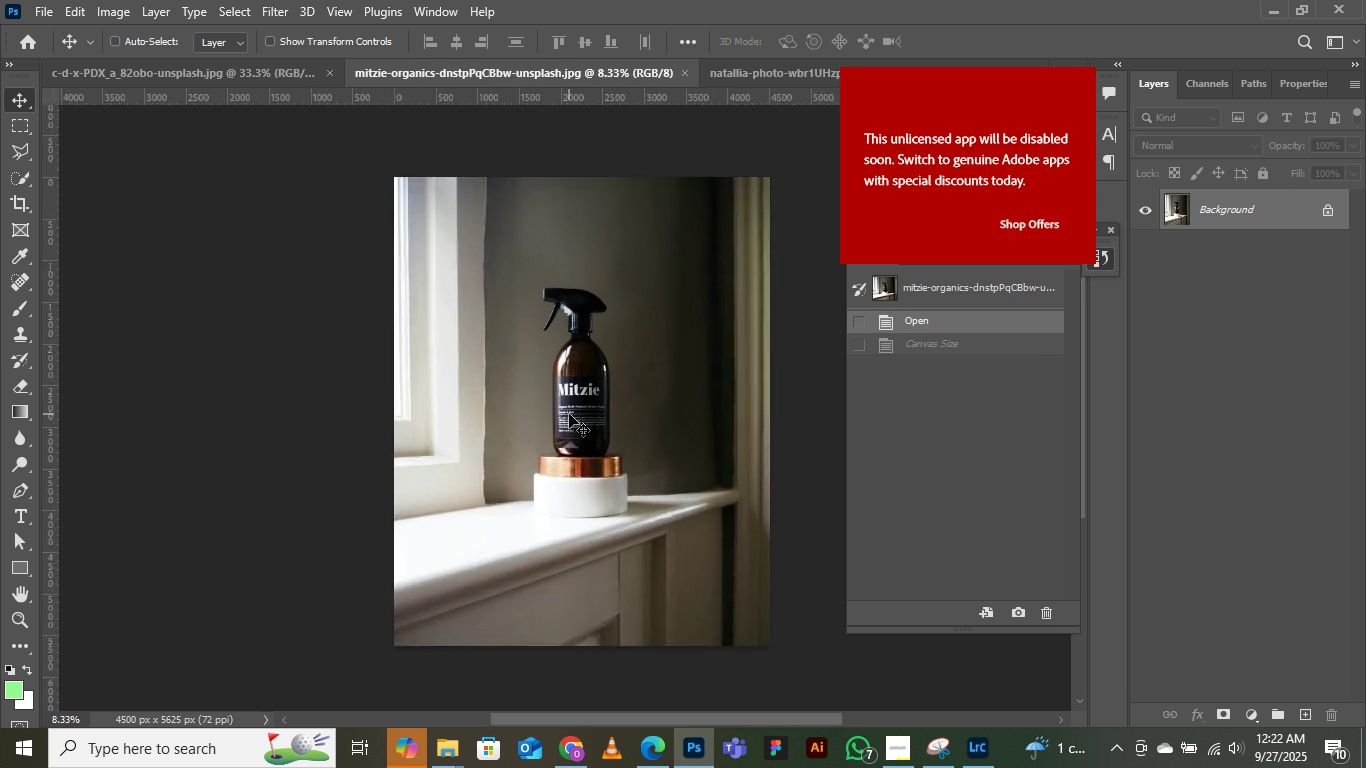 
key(Control+Equal)
 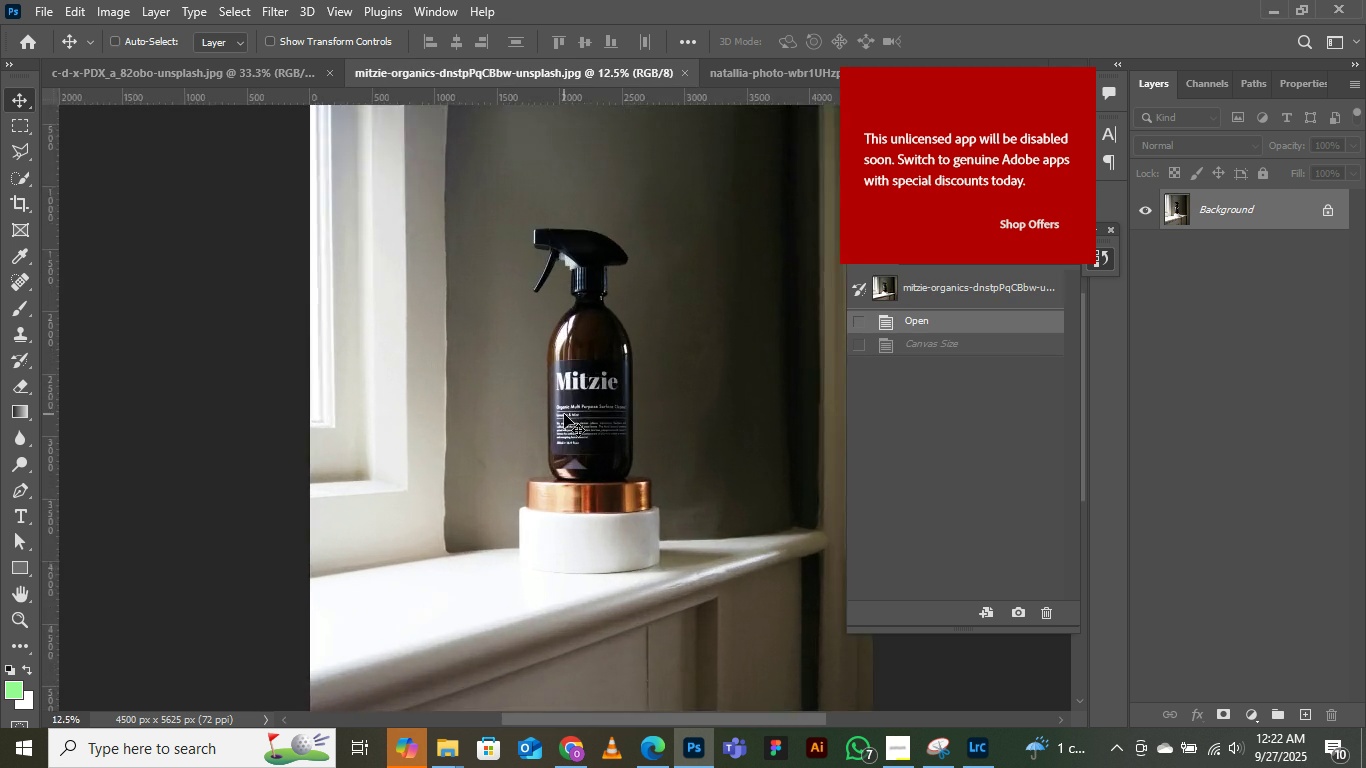 
key(Control+Equal)
 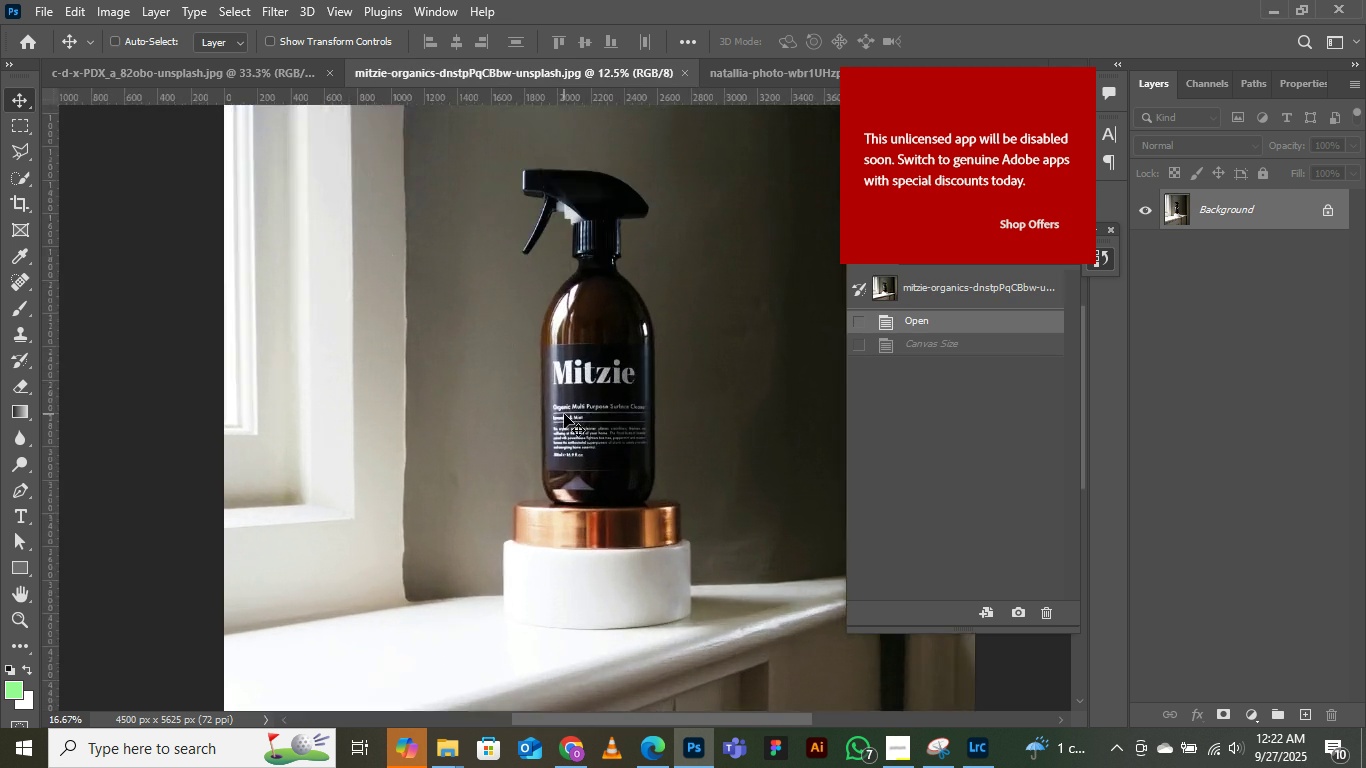 
key(Control+Equal)
 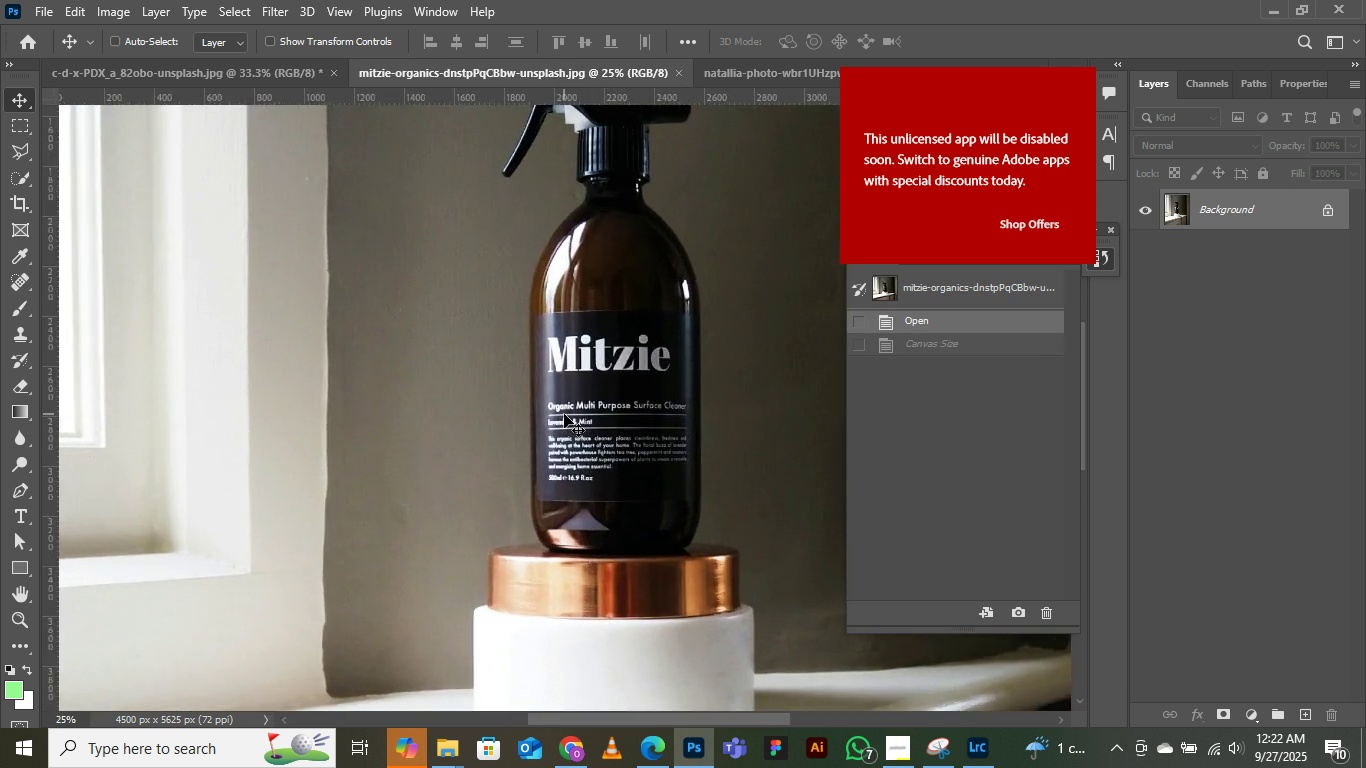 
key(Control+Minus)
 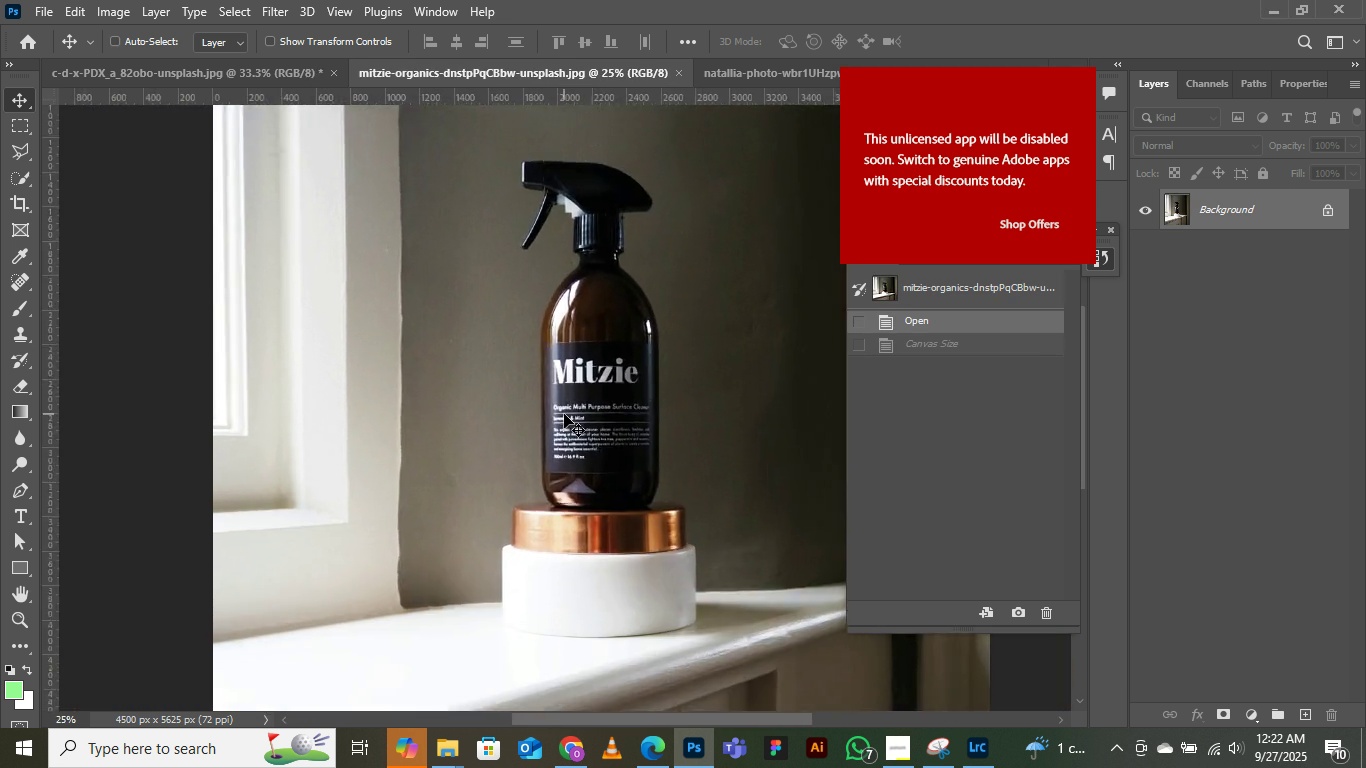 
key(Control+Minus)
 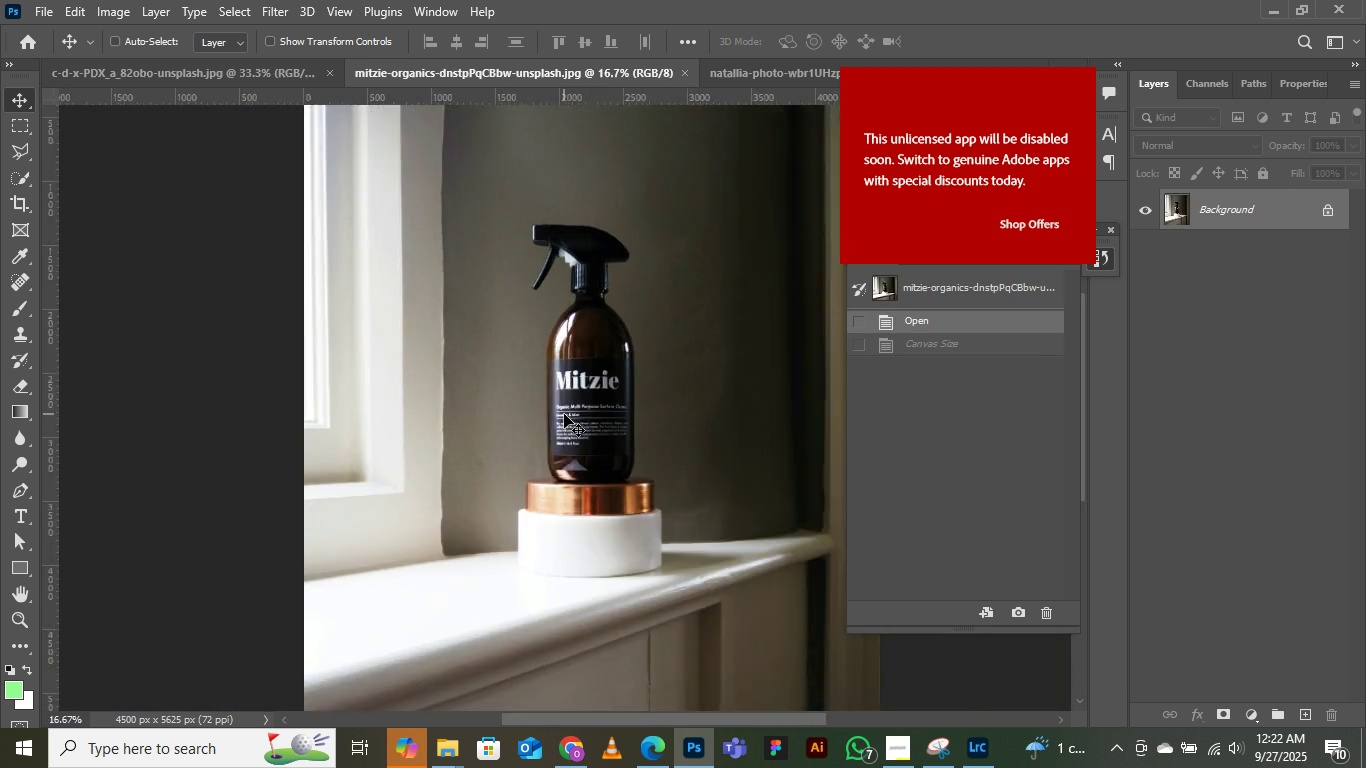 
key(Control+Minus)
 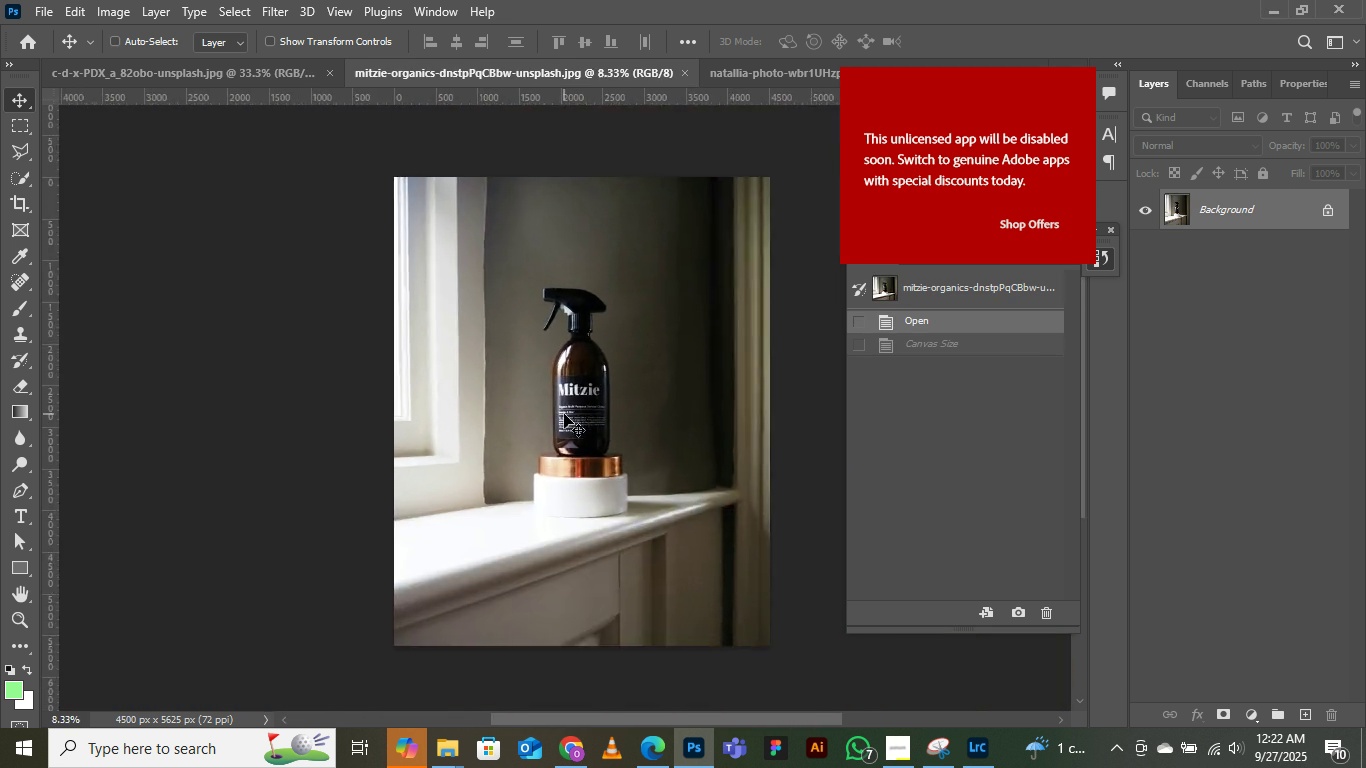 
key(Control+Minus)
 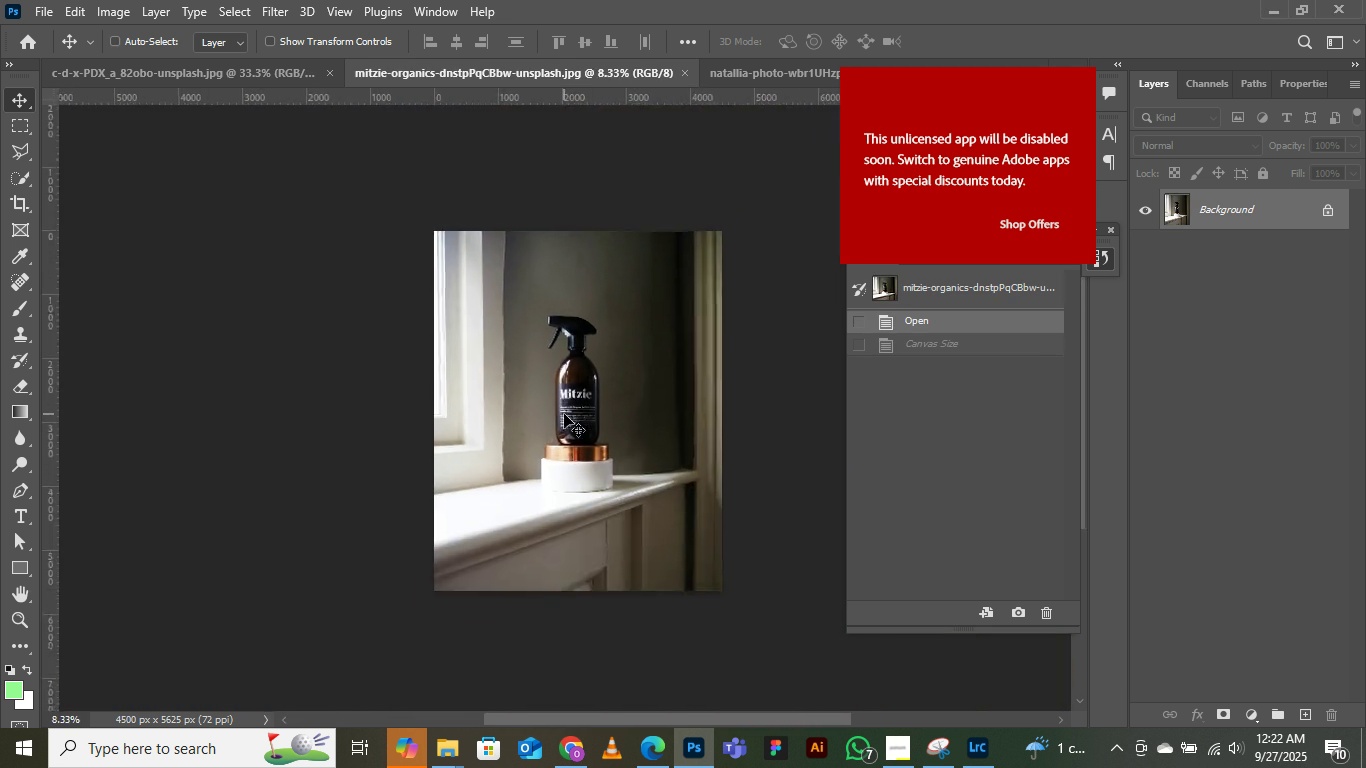 
key(Control+Equal)
 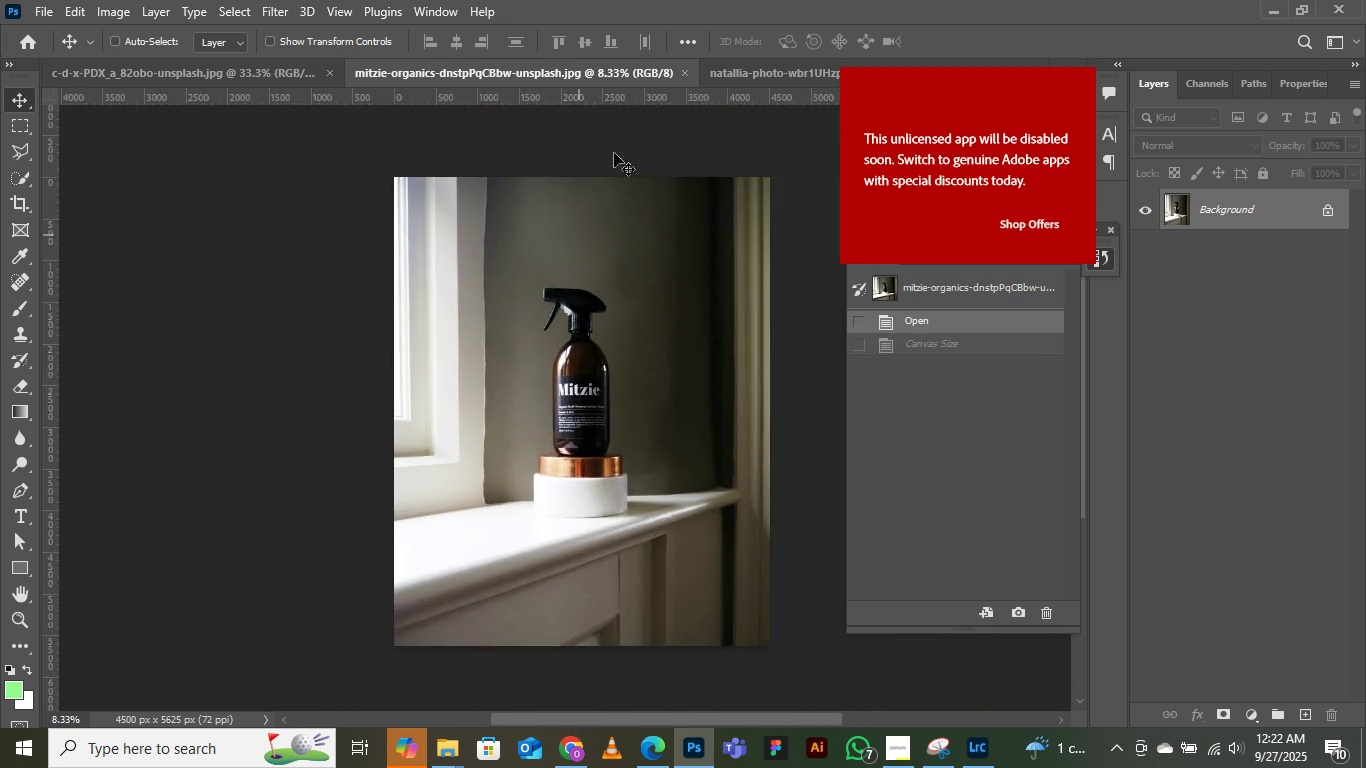 
key(Control+Minus)
 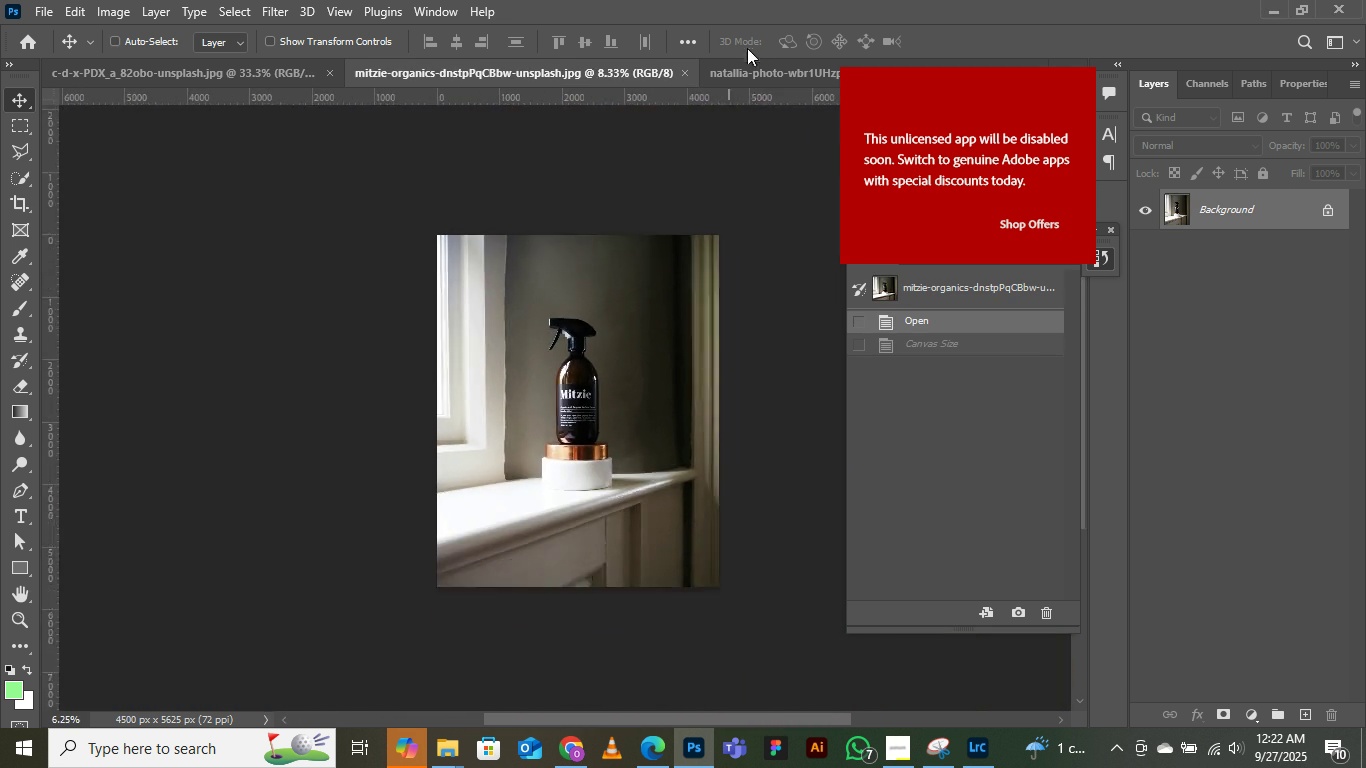 
key(Control+Equal)
 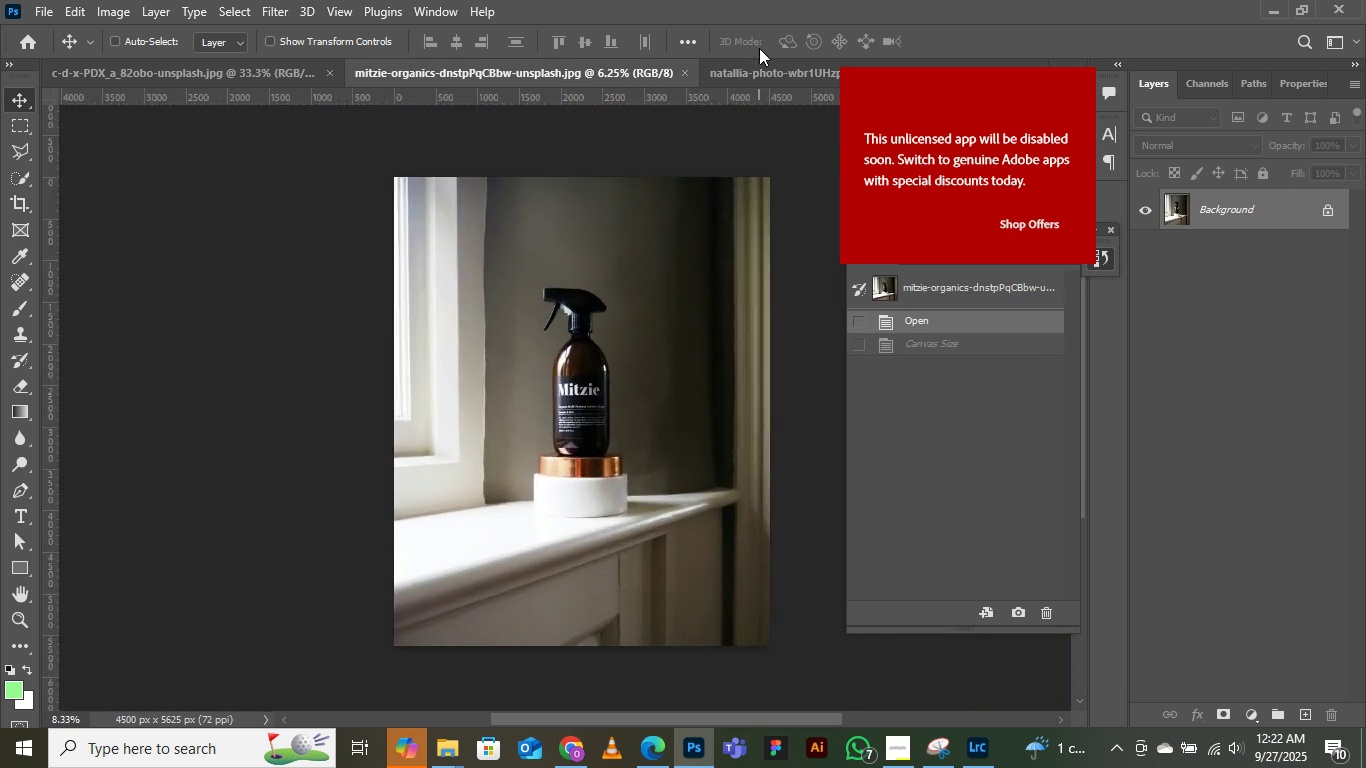 
key(Control+Minus)
 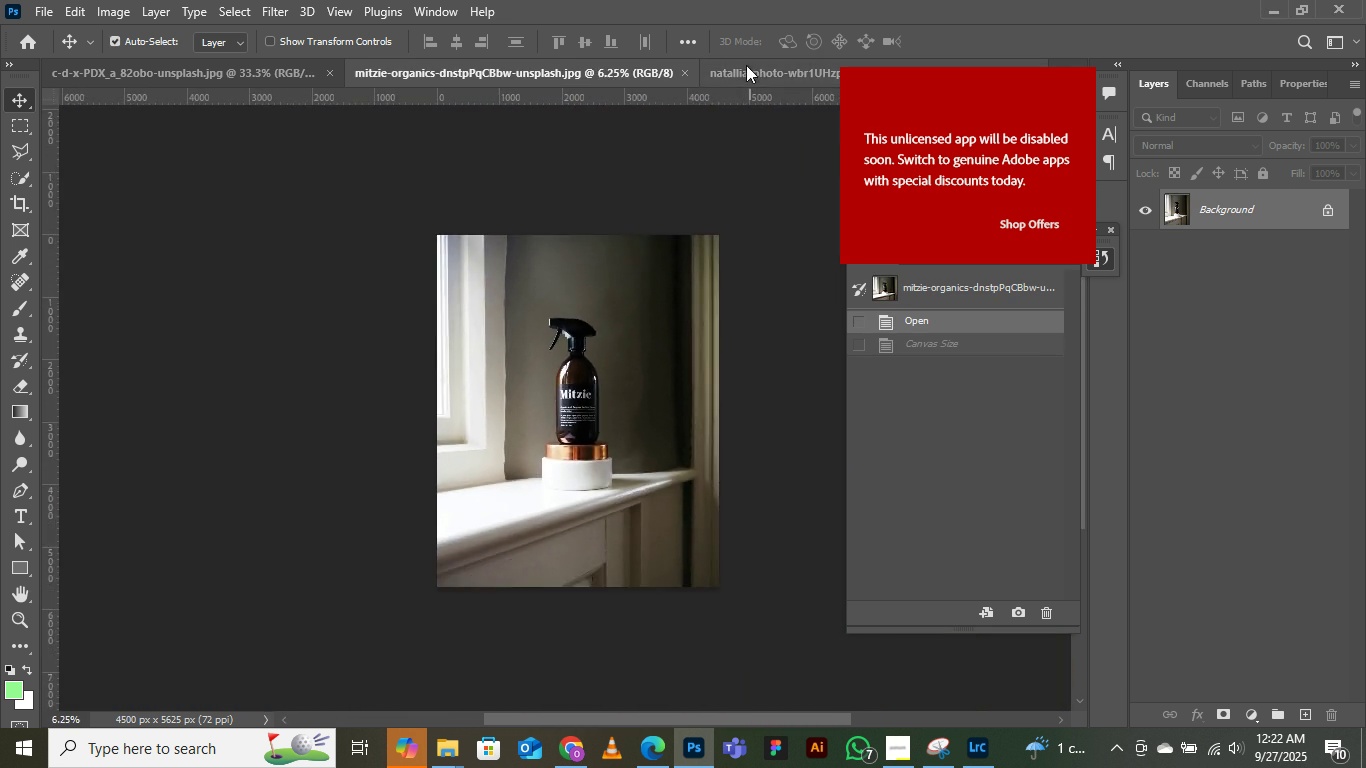 
left_click([746, 65])